 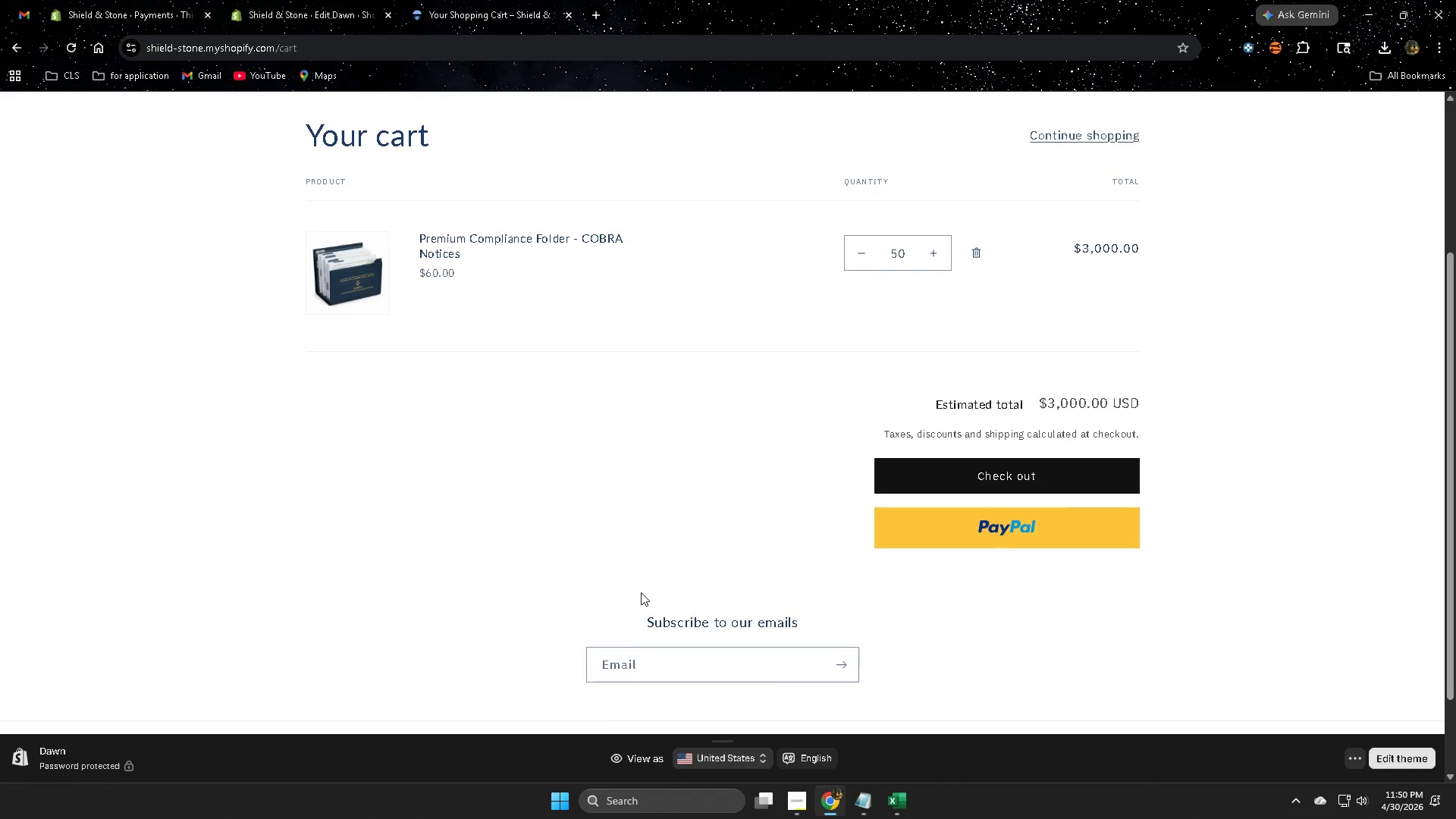 
scroll: coordinate [732, 600], scroll_direction: up, amount: 3.0
 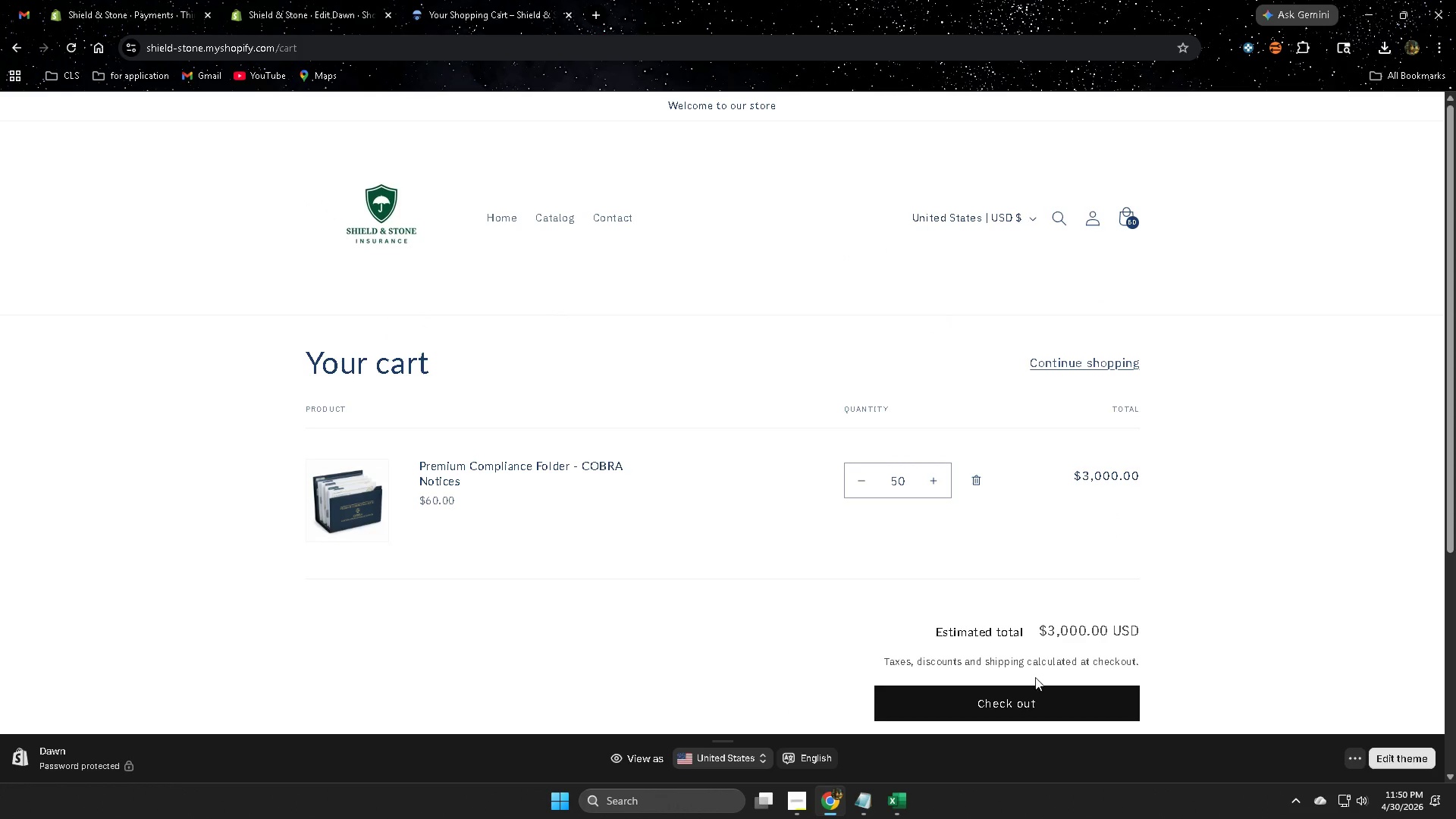 
left_click([1018, 709])
 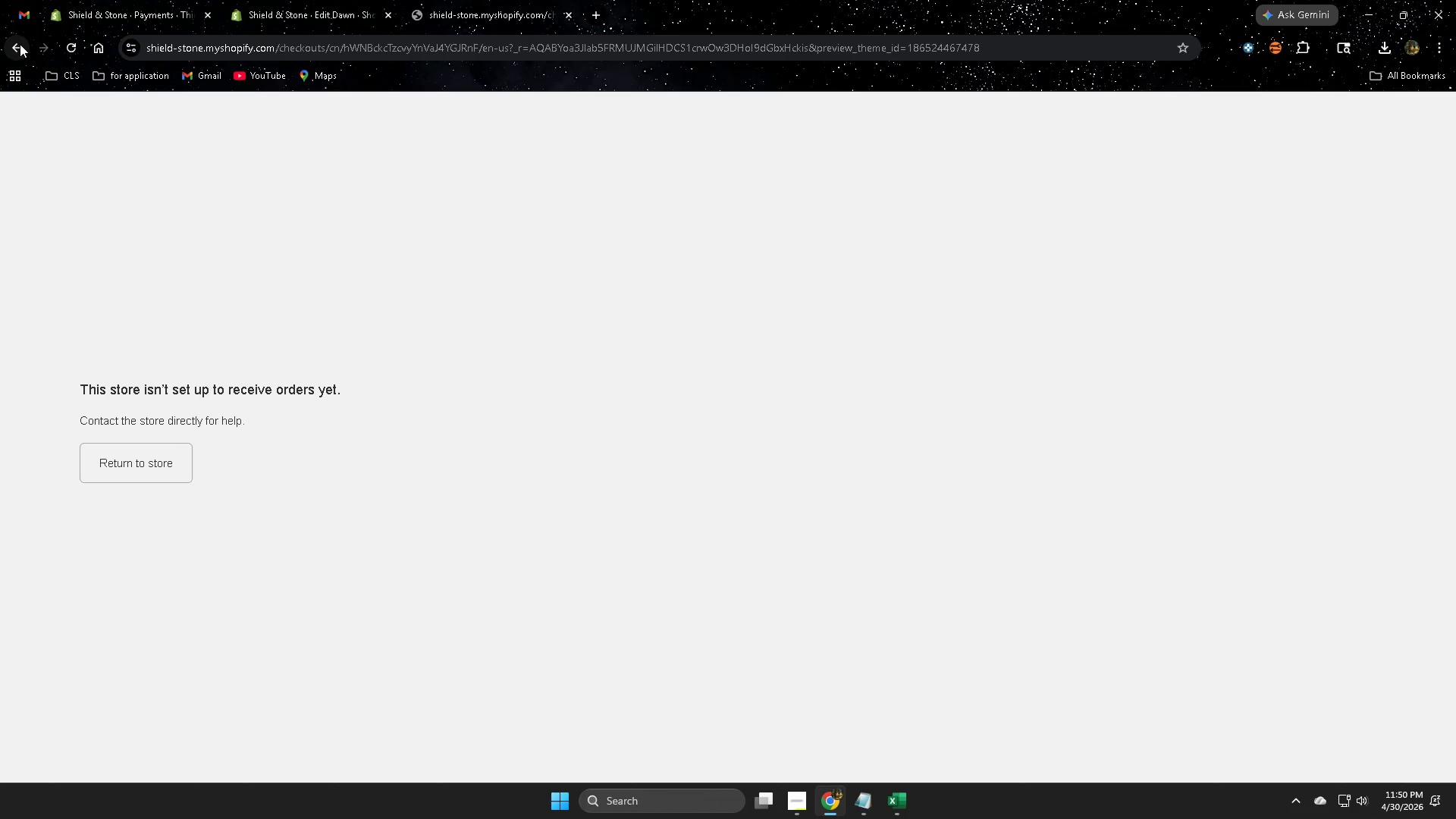 
wait(5.59)
 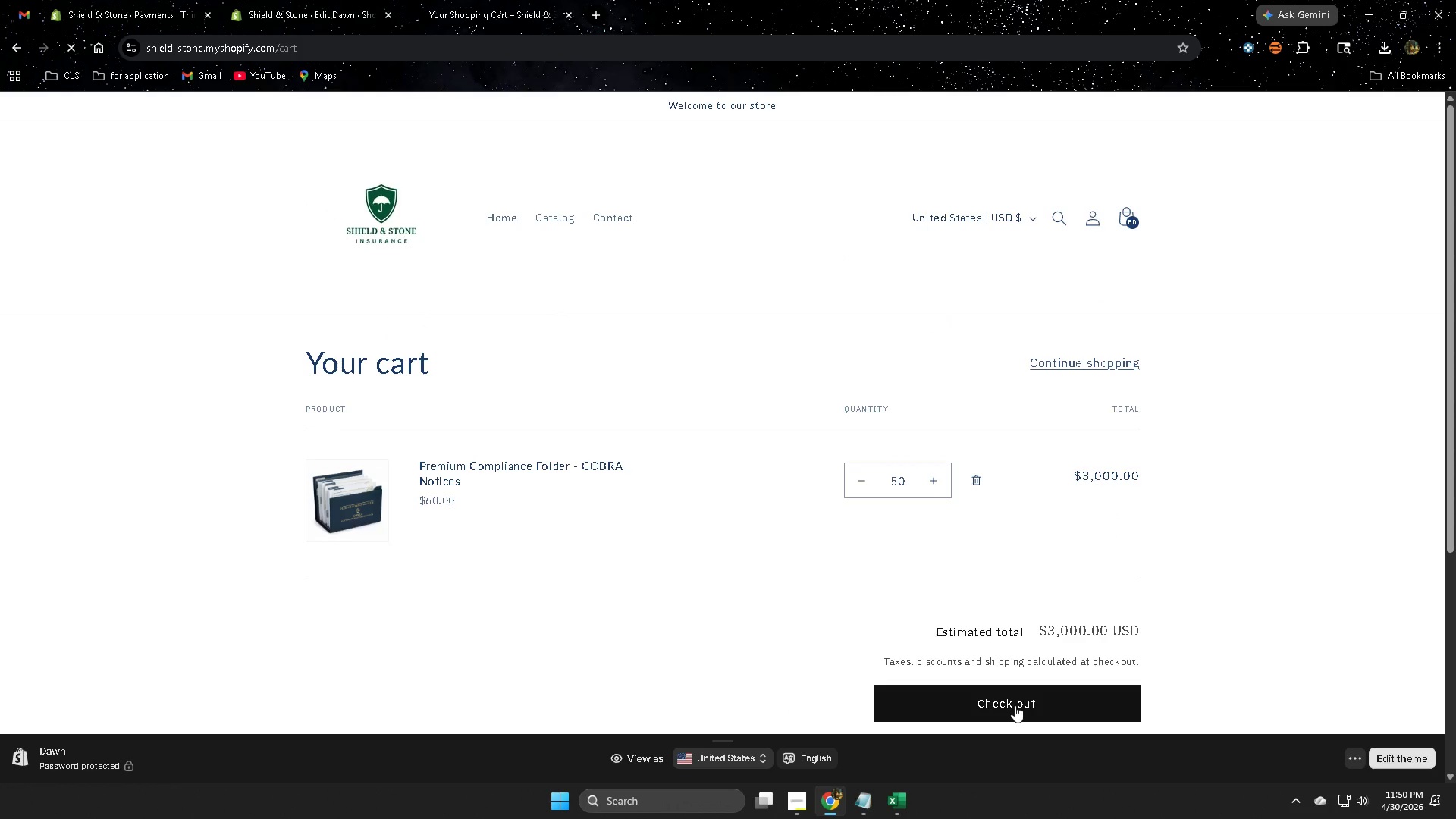 
left_click([20, 44])
 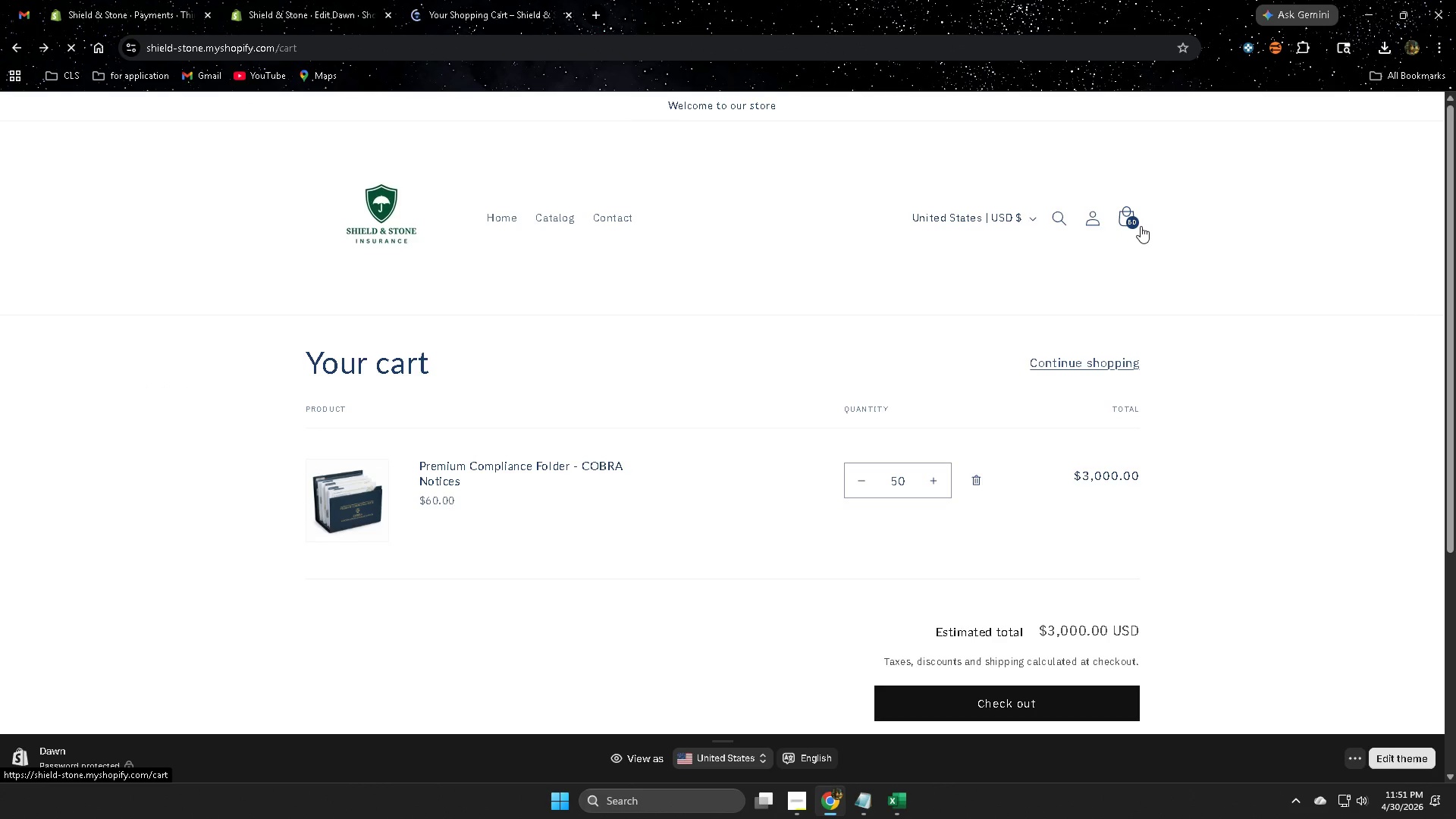 
left_click([1124, 218])
 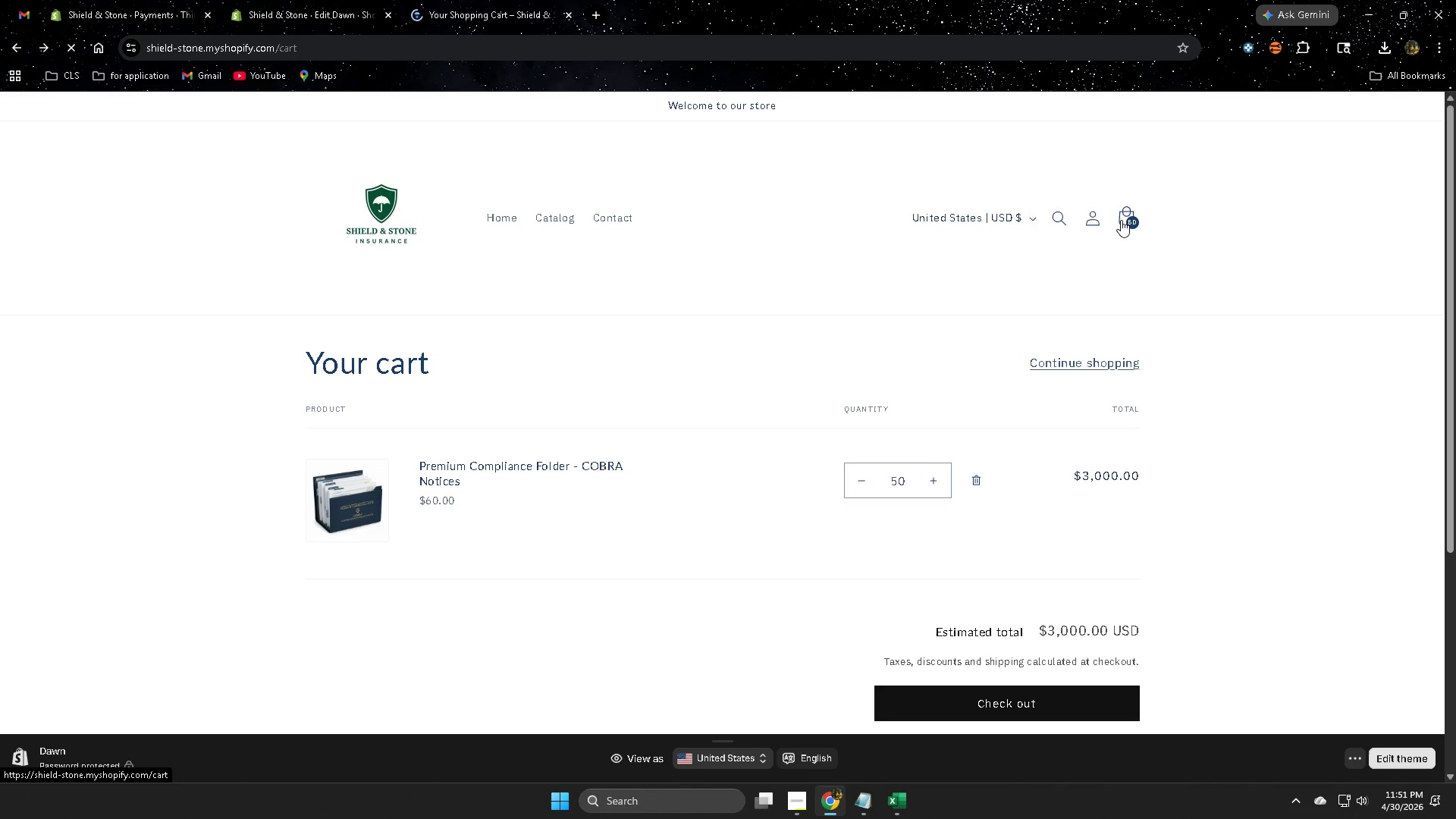 
left_click([973, 482])
 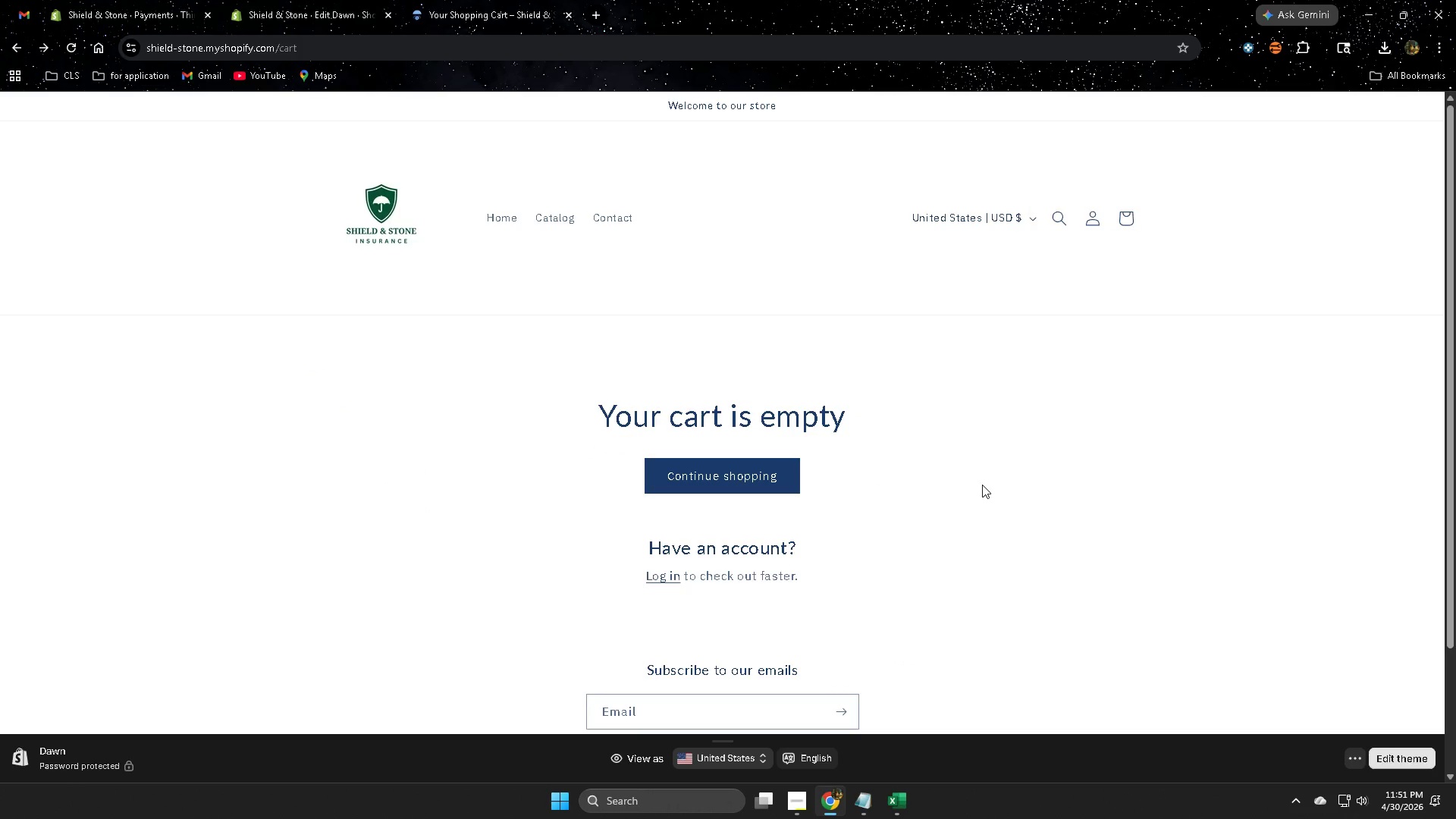 
left_click([491, 222])
 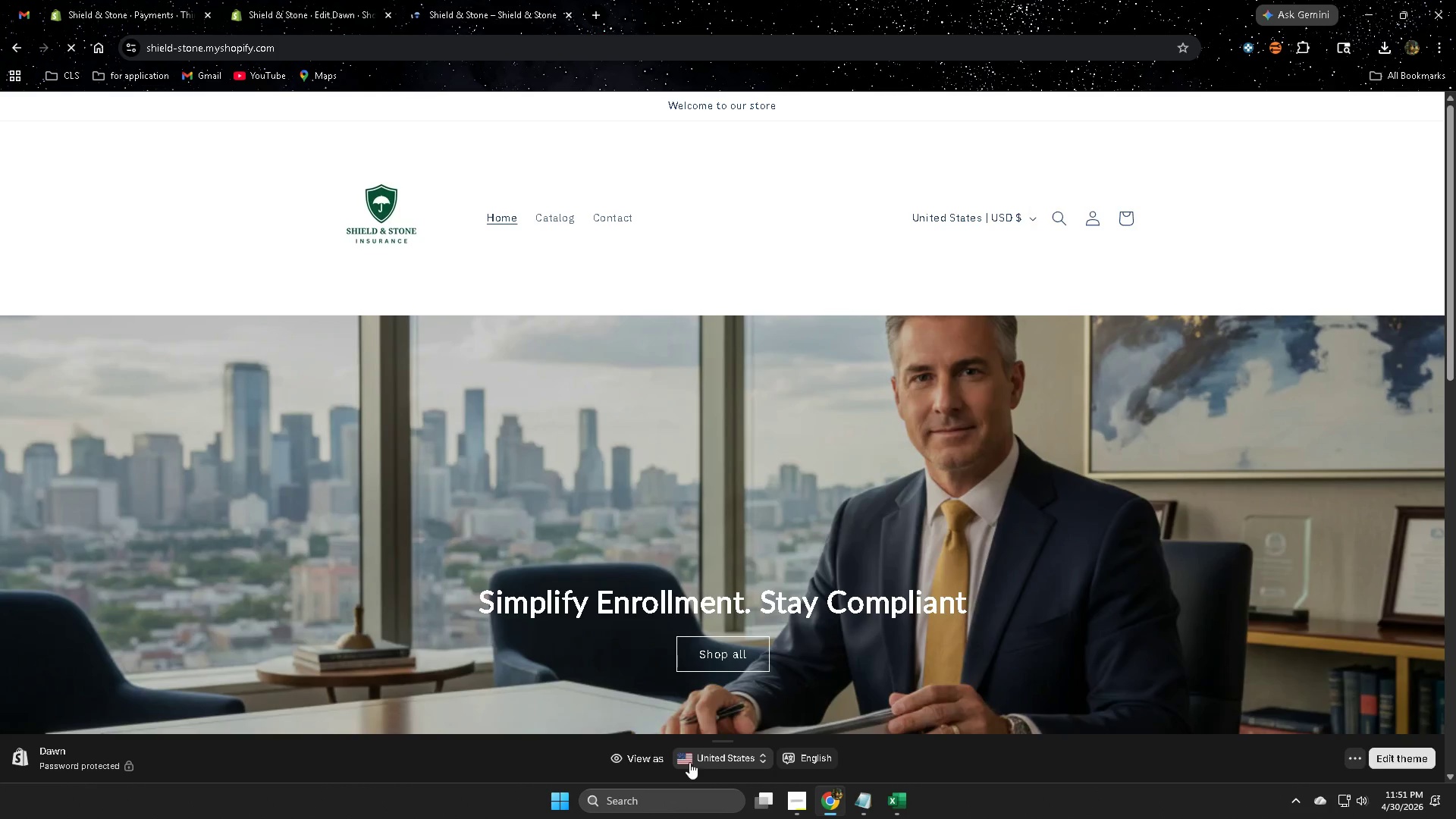 
left_click([799, 801])